 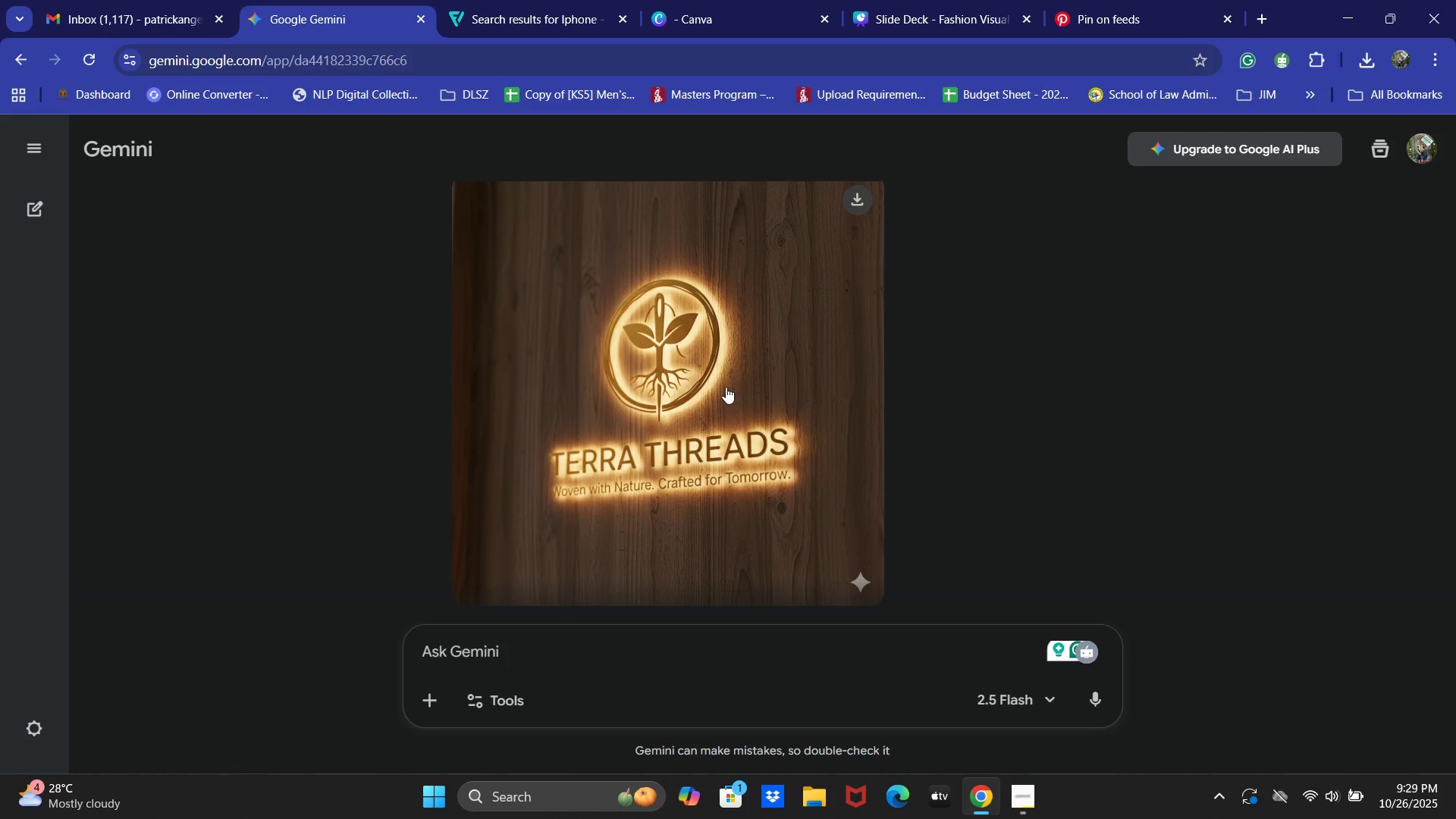 
right_click([662, 364])
 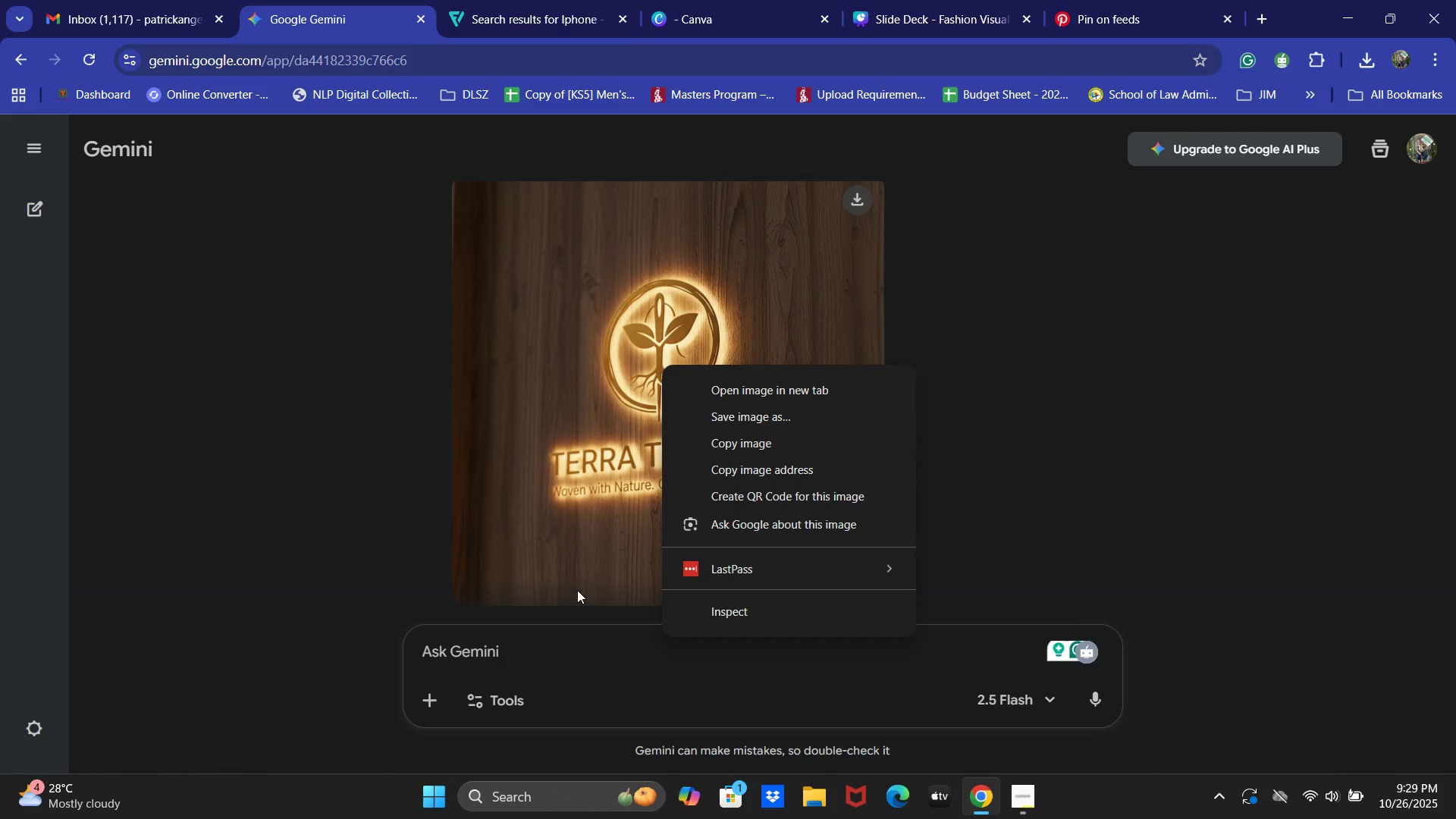 
left_click([509, 638])
 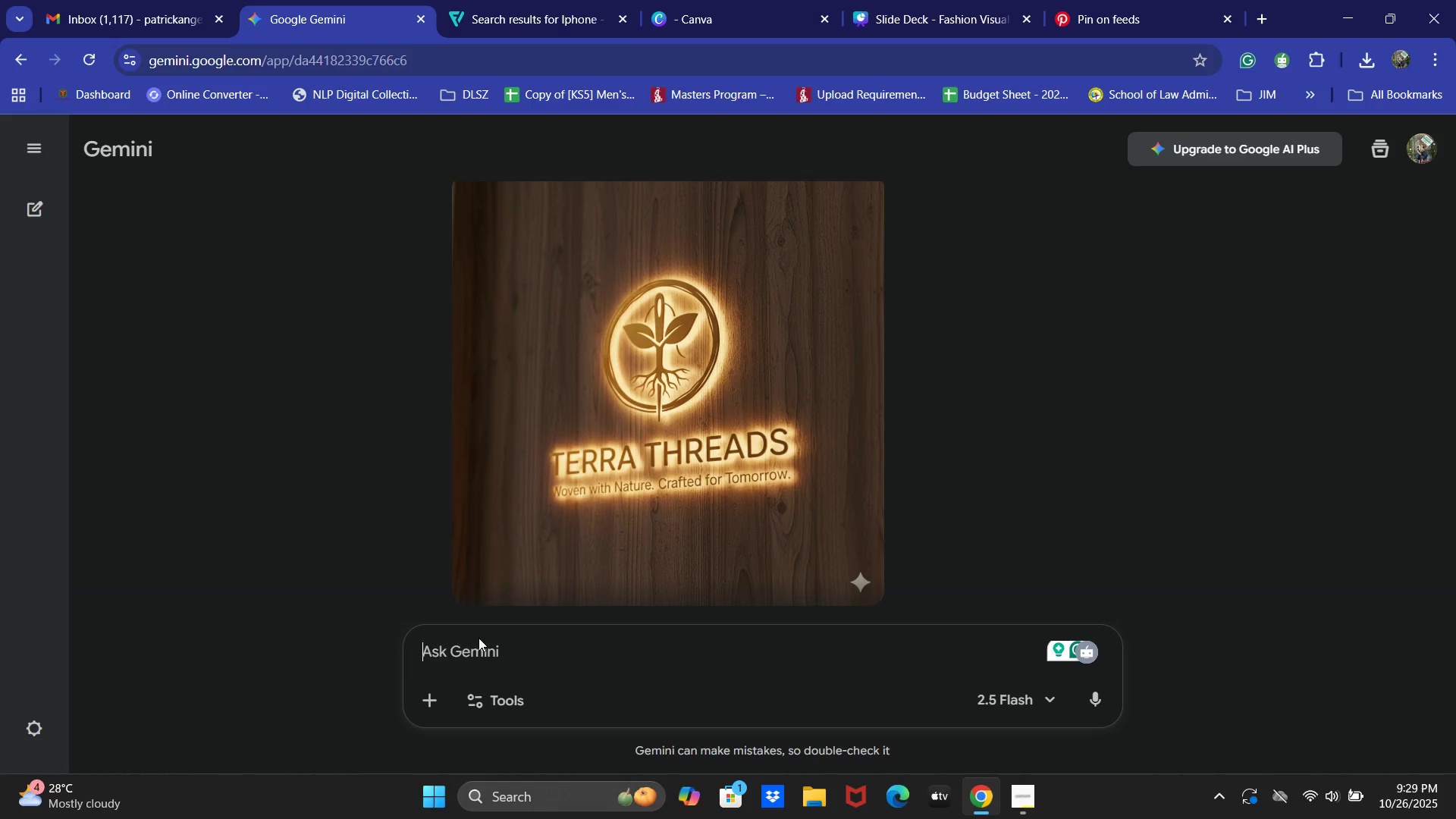 
type(Make it front i)
key(Backspace)
type(view)
 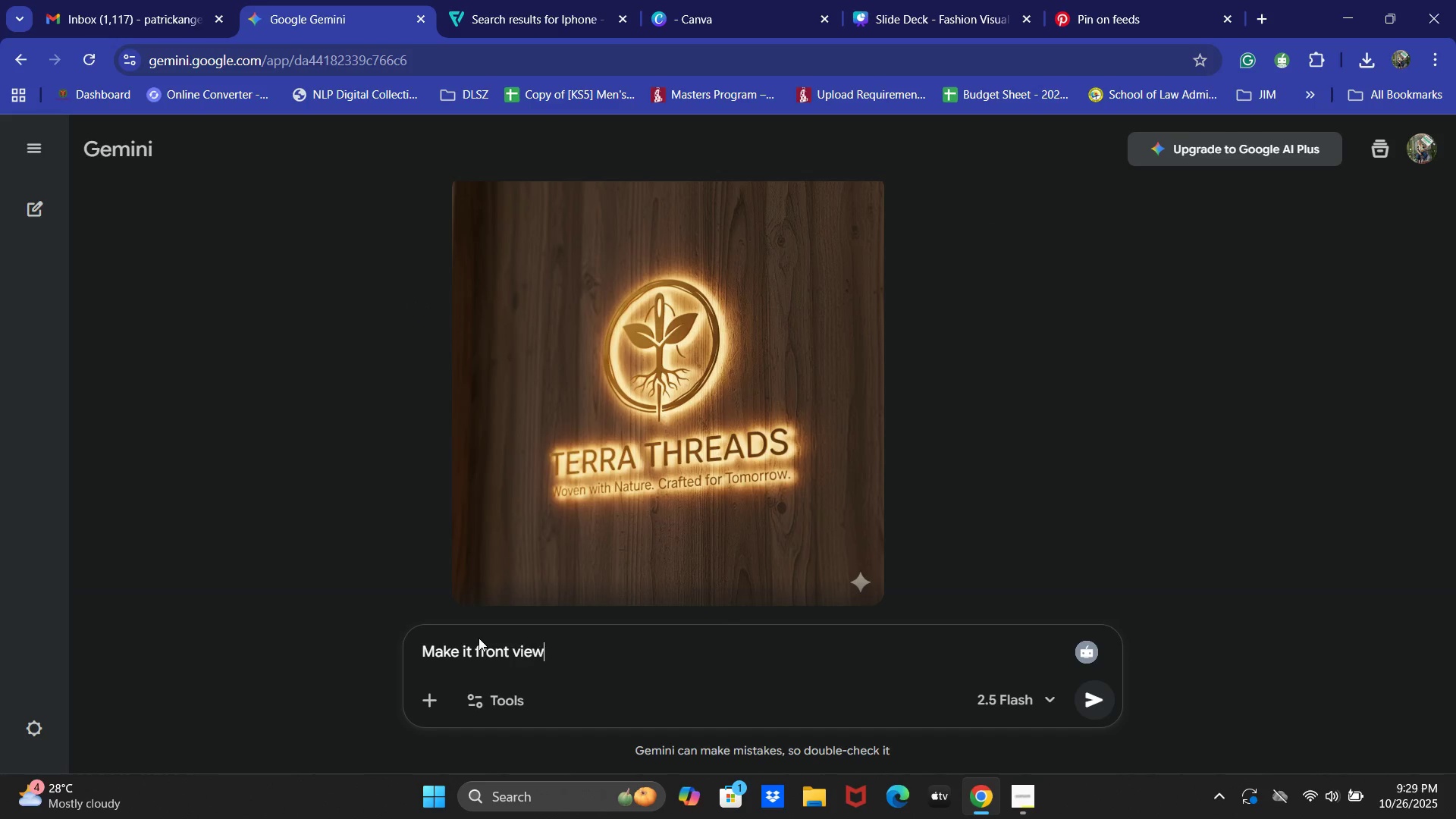 
key(Enter)
 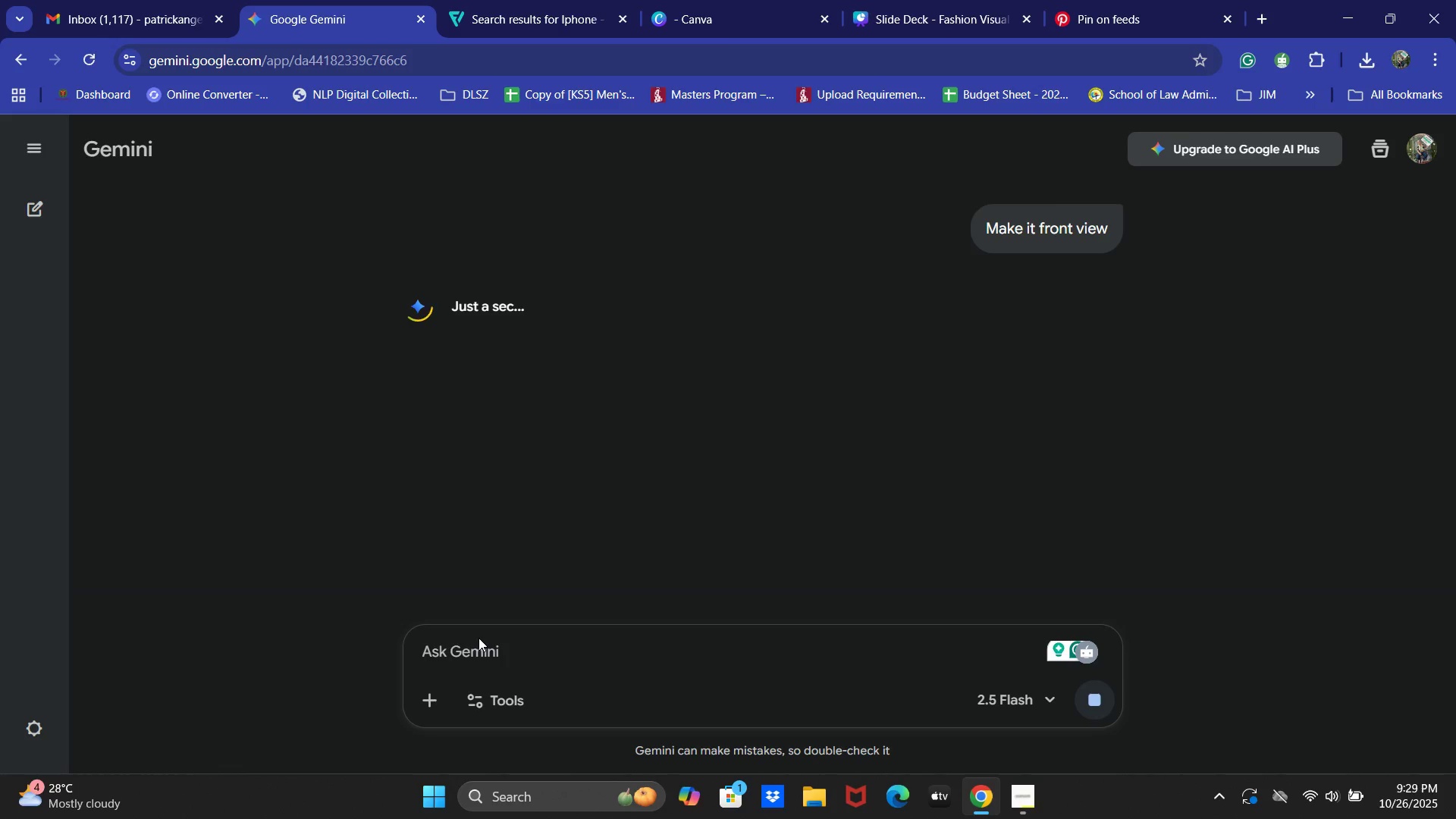 
wait(5.25)
 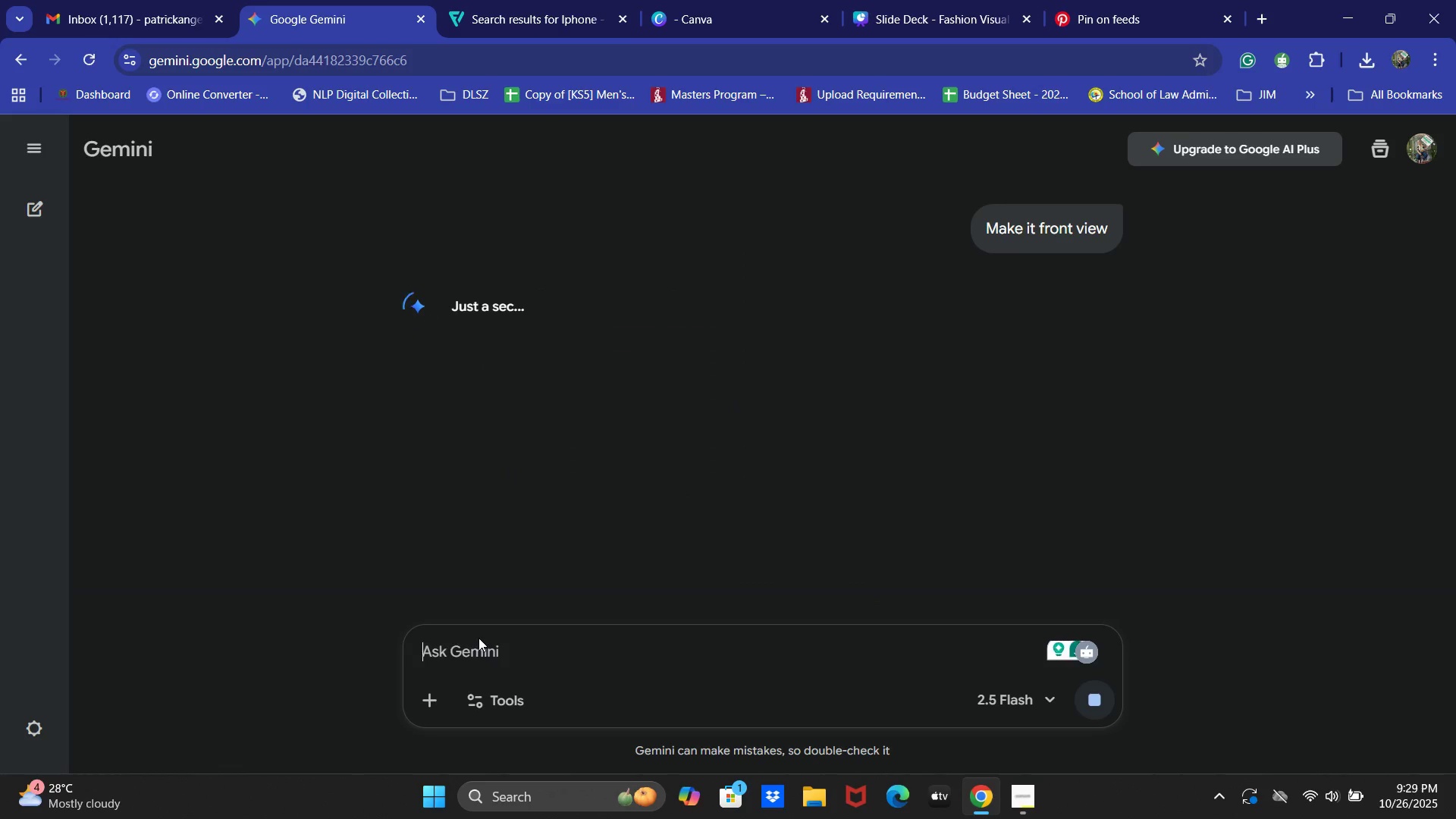 
key(Alt+AltLeft)
 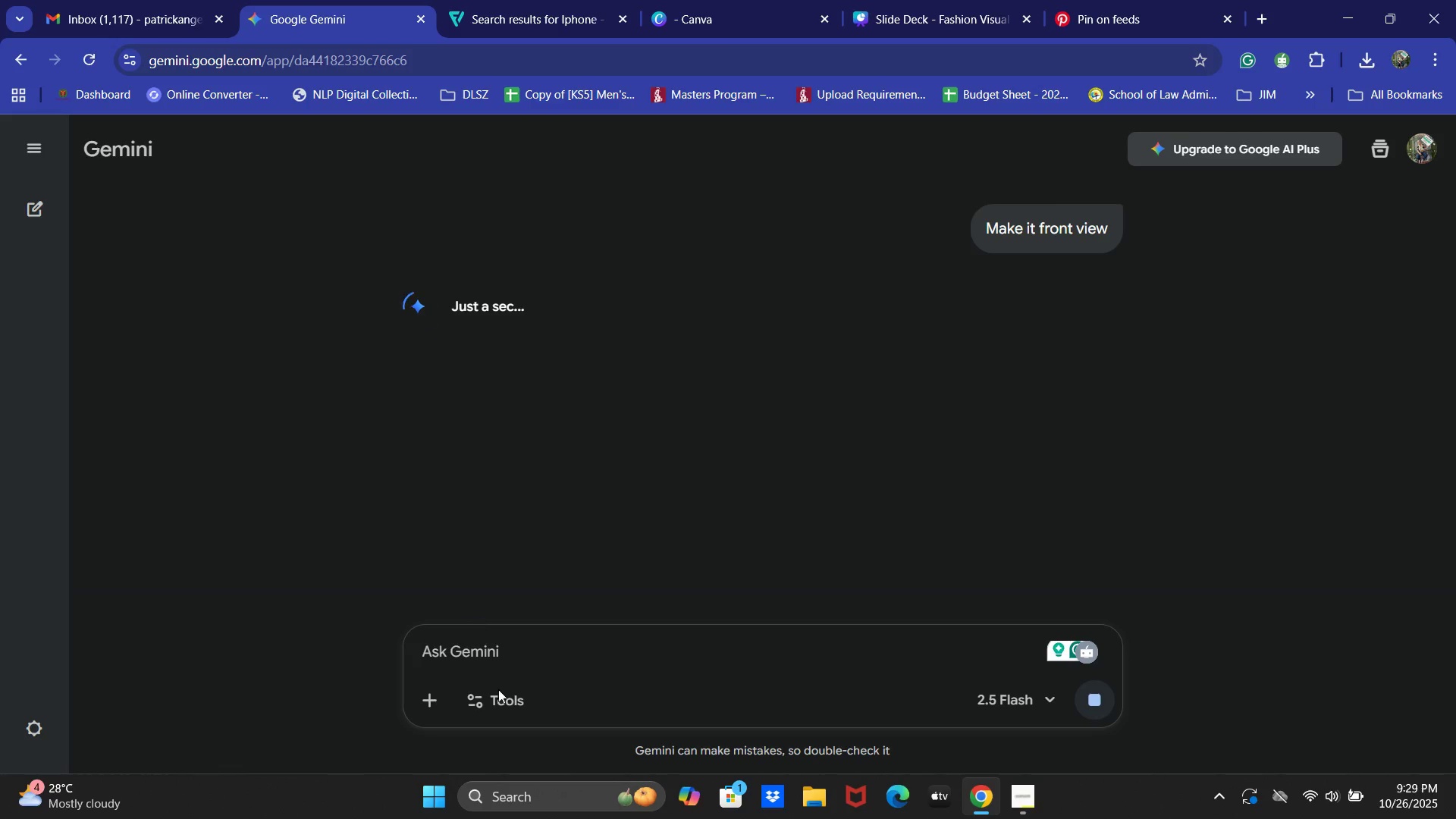 
key(Alt+Tab)